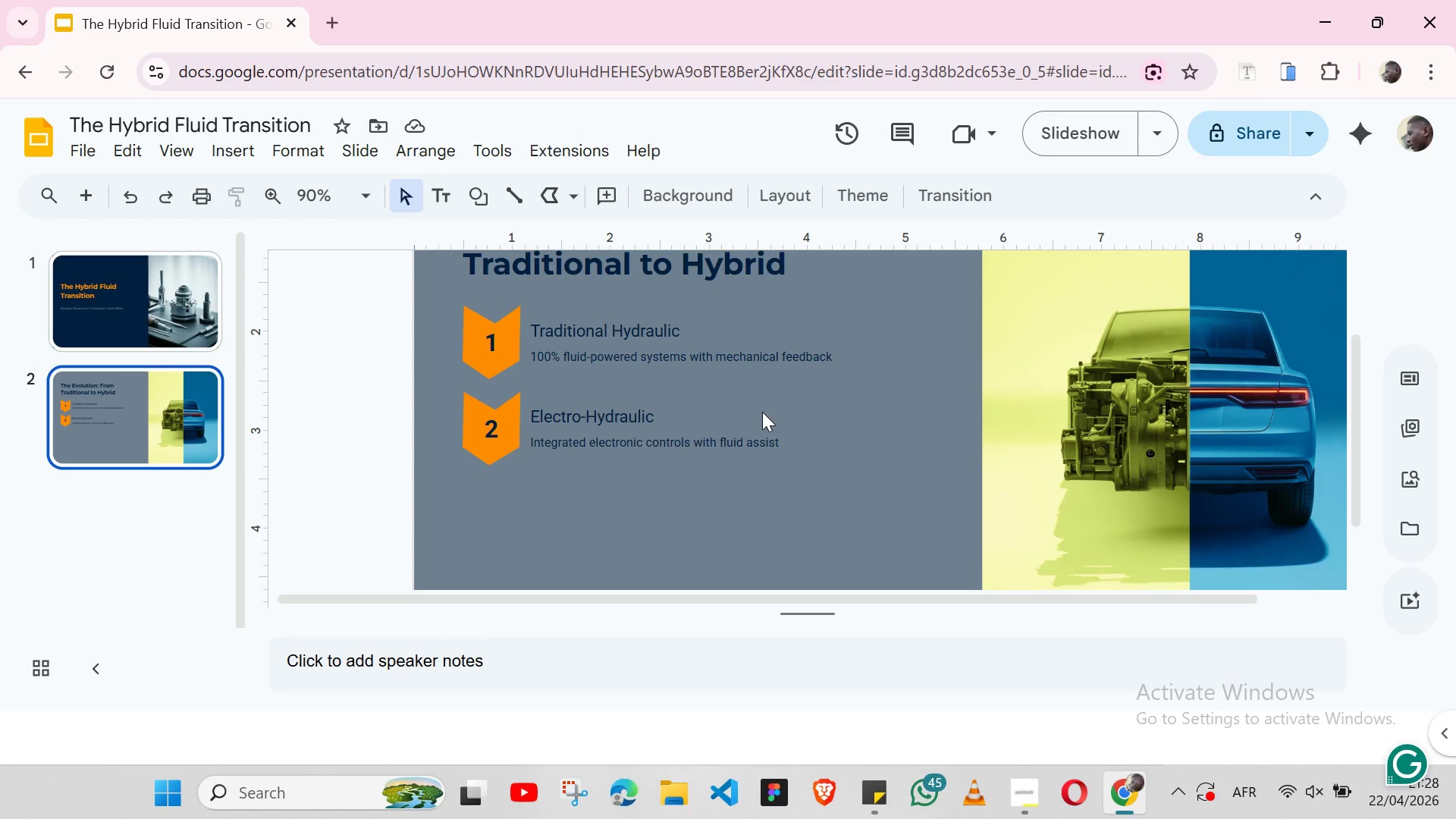 
wait(5.94)
 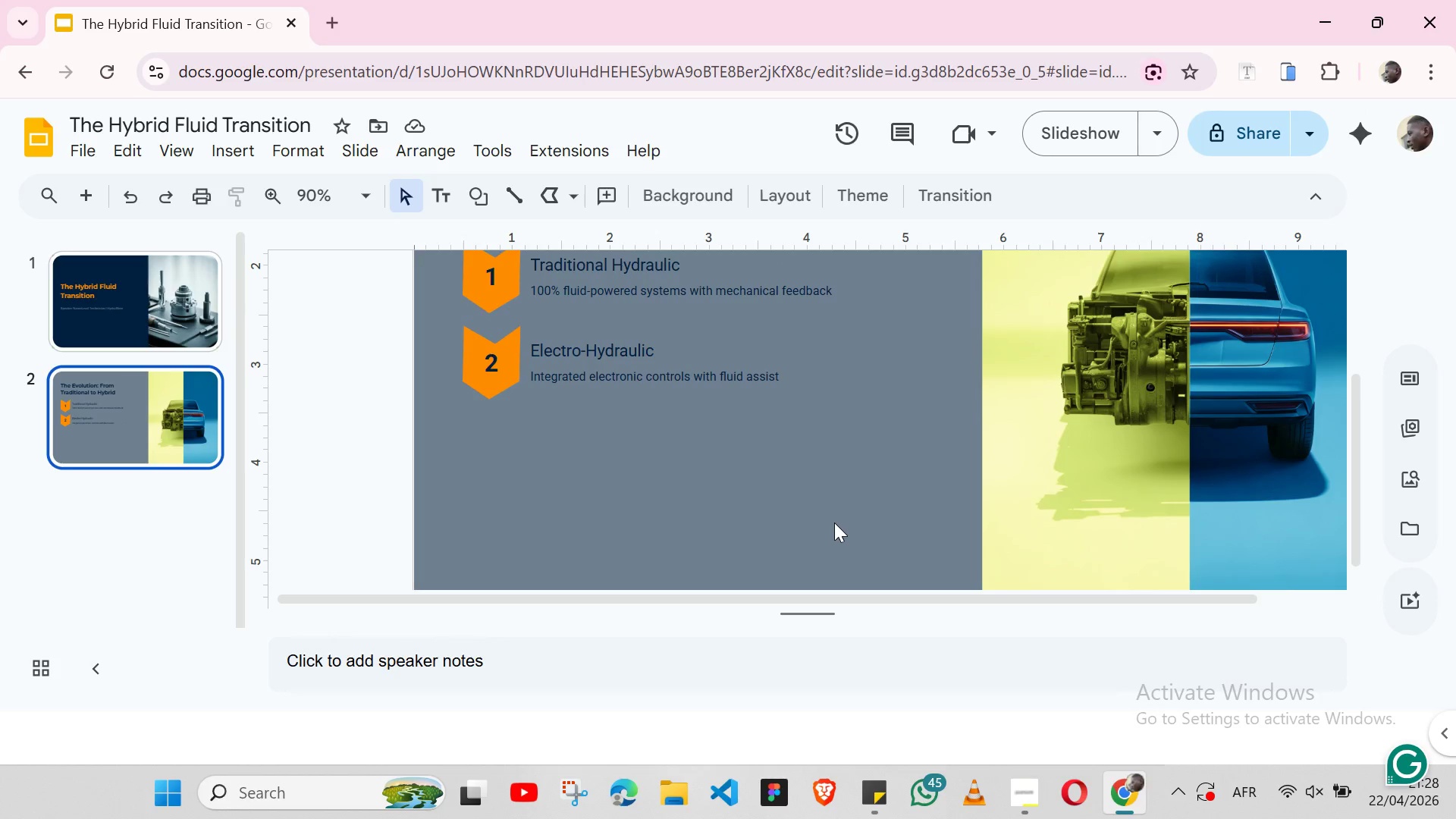 
left_click([675, 403])
 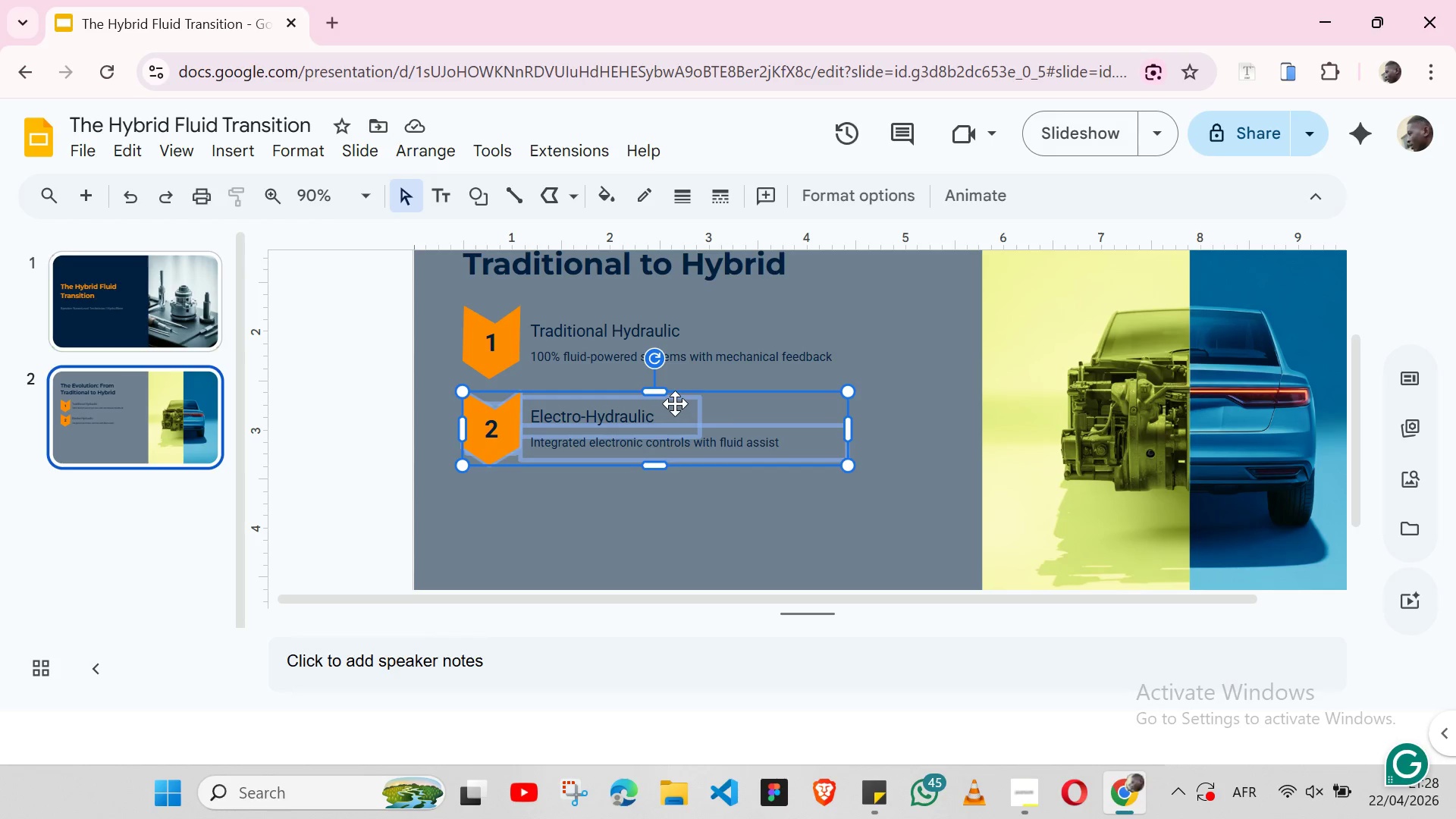 
key(Control+C)
 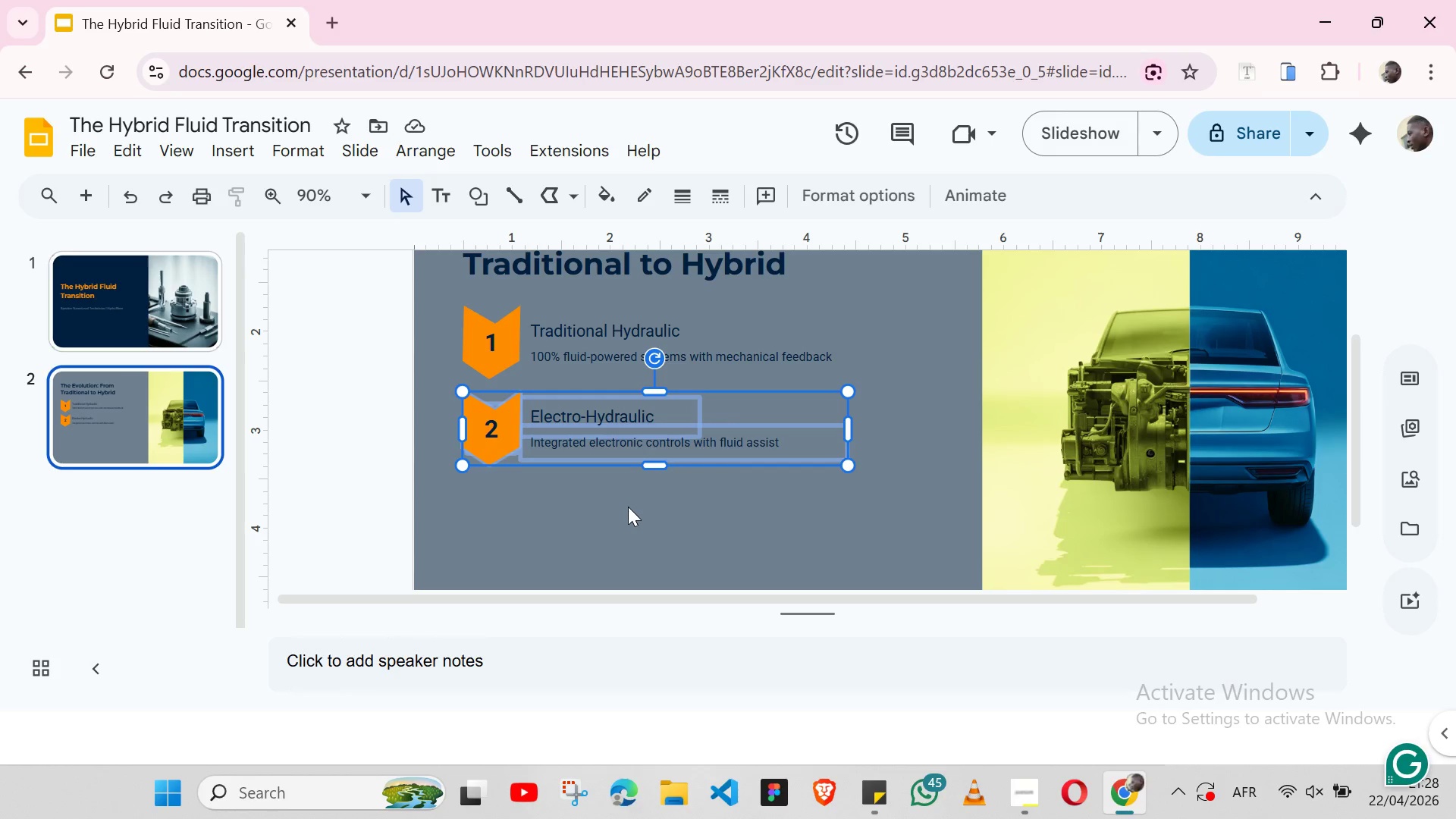 
left_click([628, 507])
 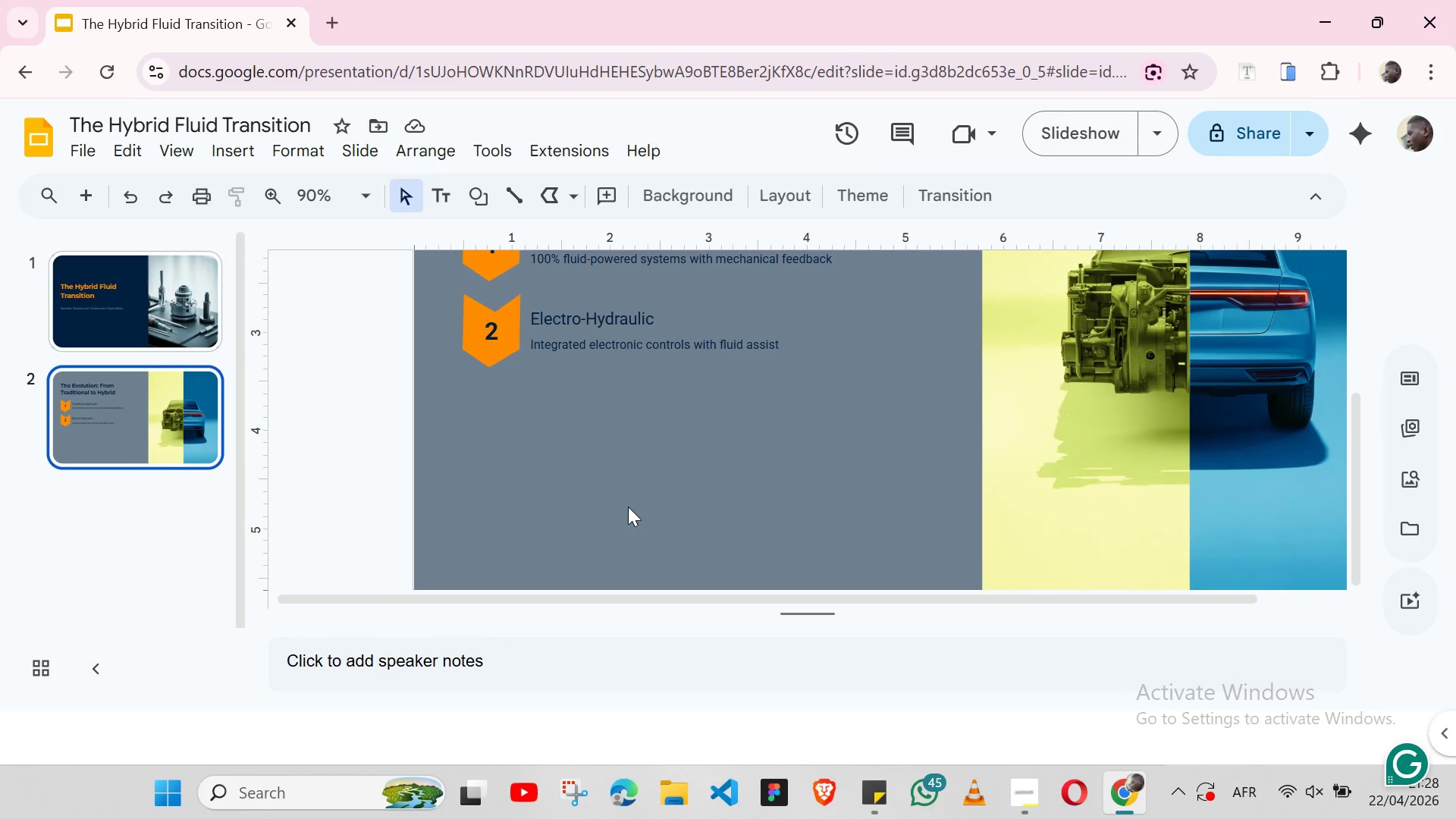 
key(Control+V)
 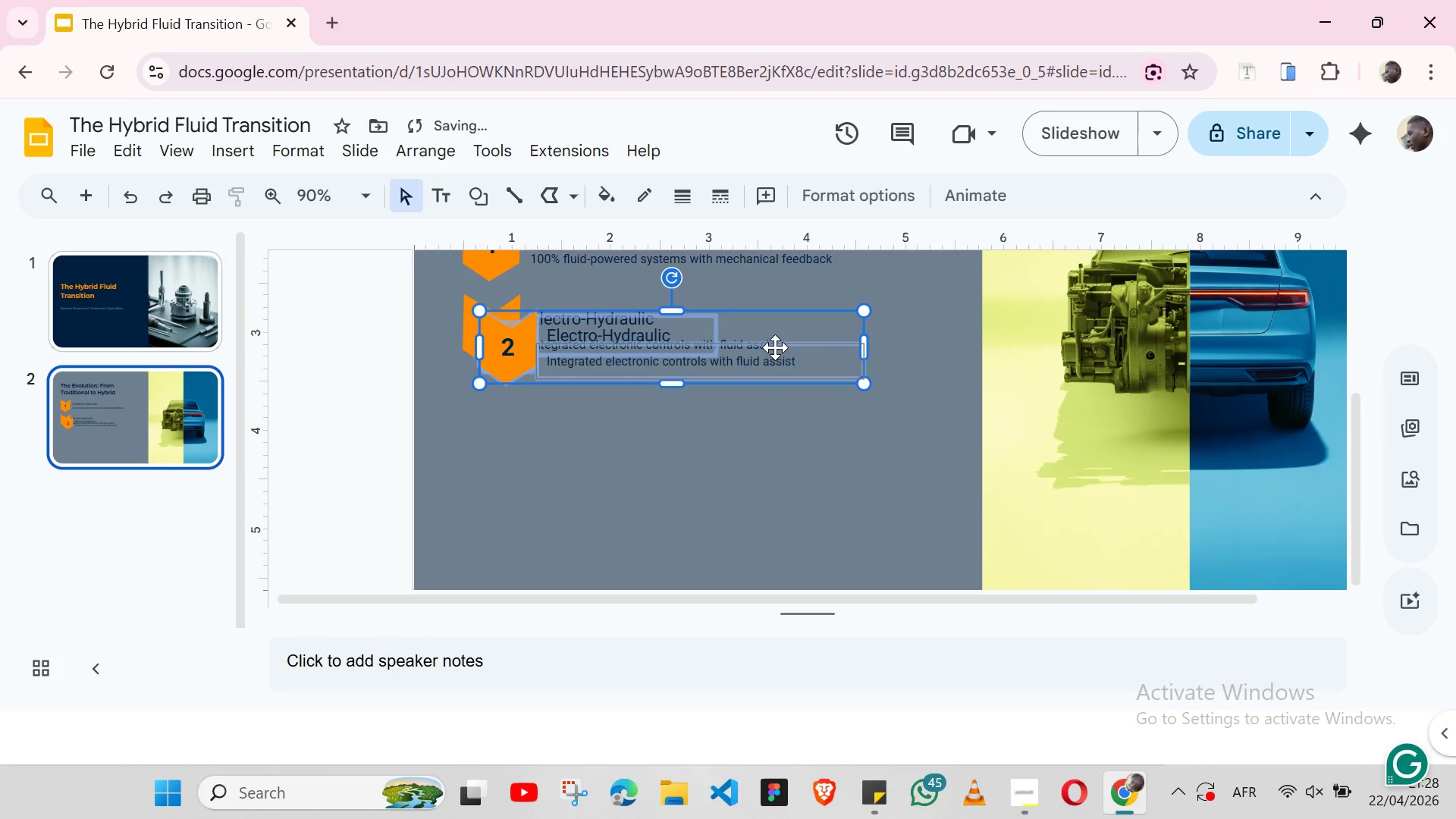 
left_click_drag(start_coordinate=[775, 335], to_coordinate=[771, 414])
 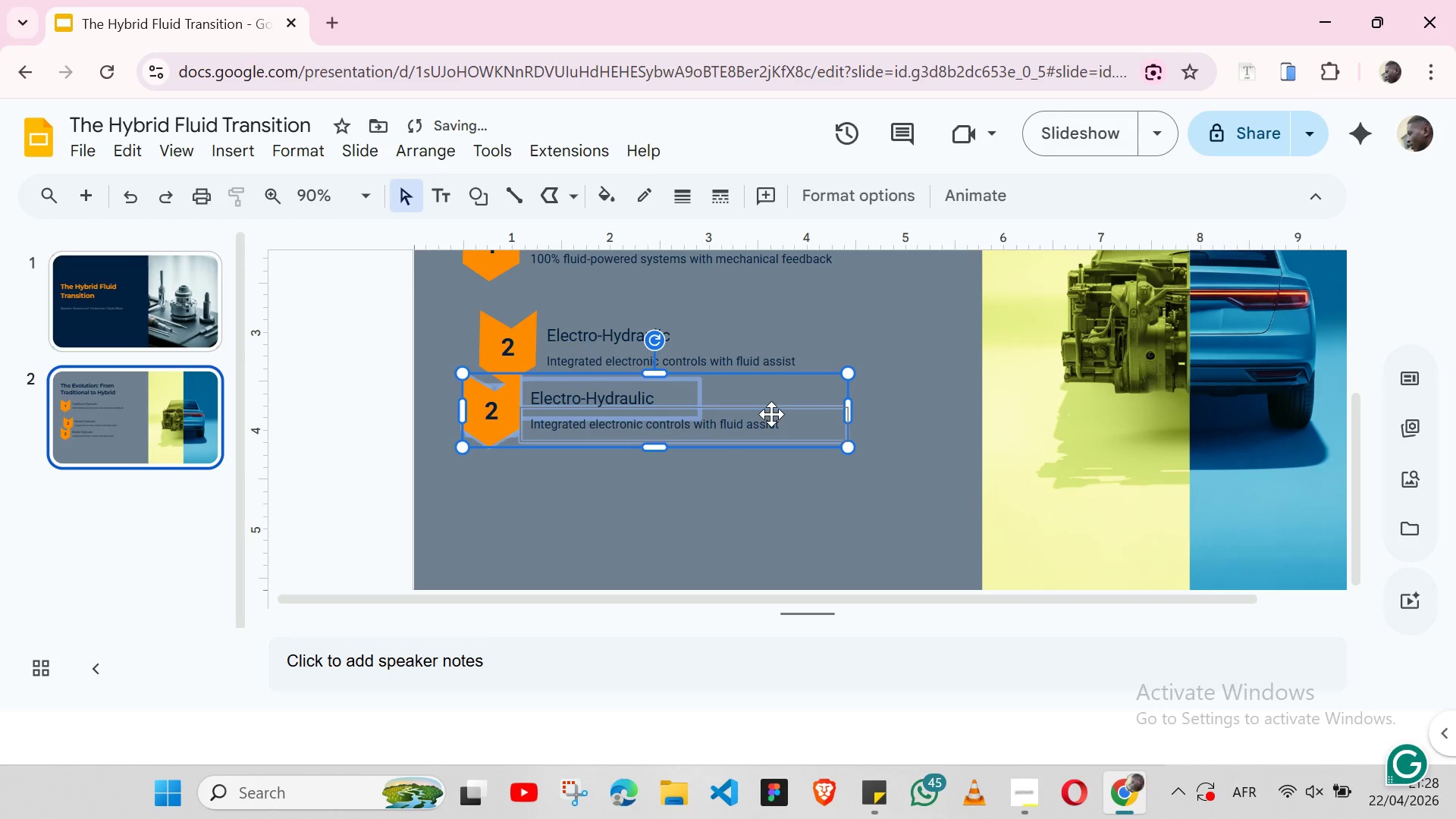 
key(Control+Z)
 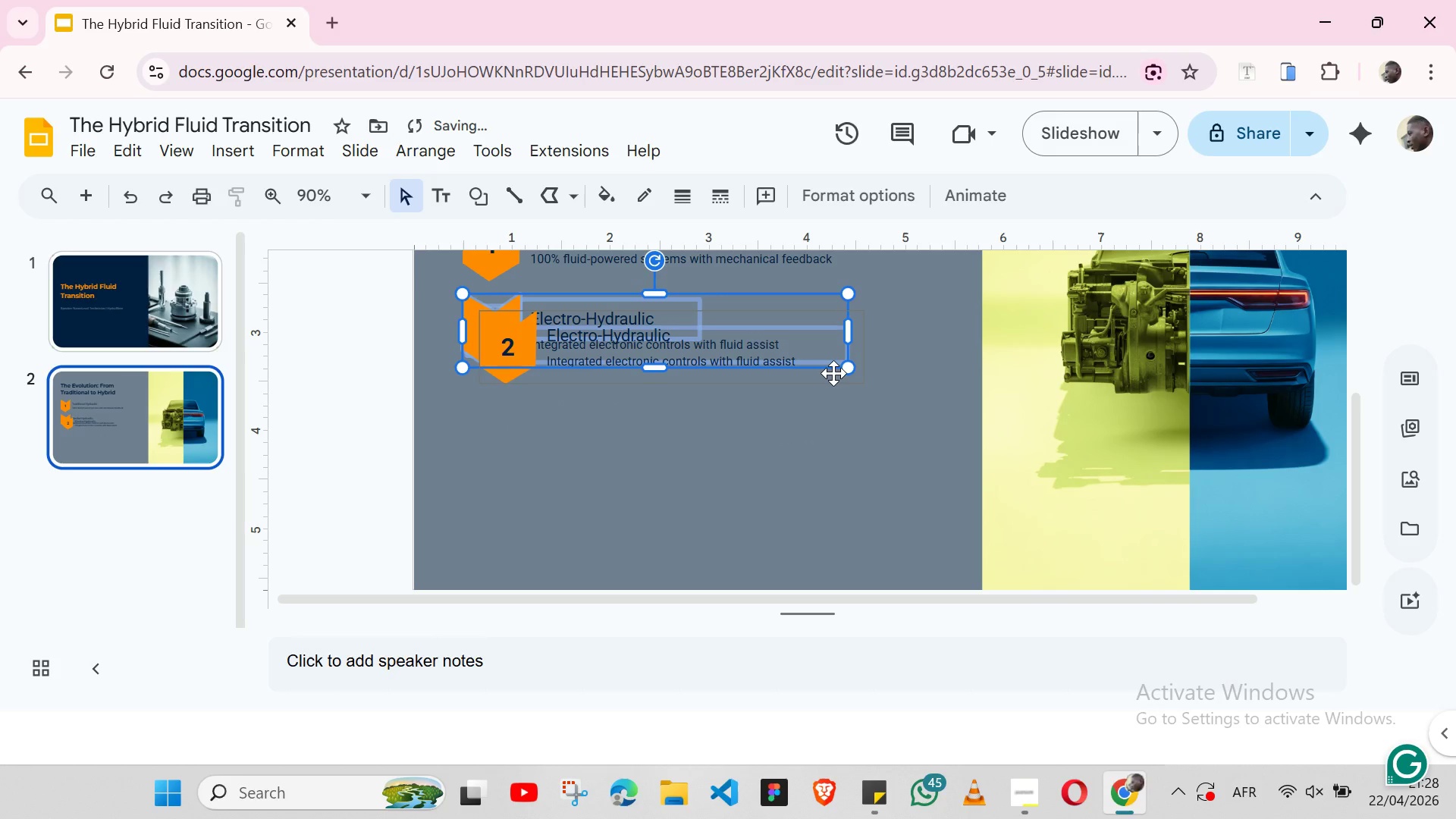 
left_click_drag(start_coordinate=[833, 373], to_coordinate=[829, 446])
 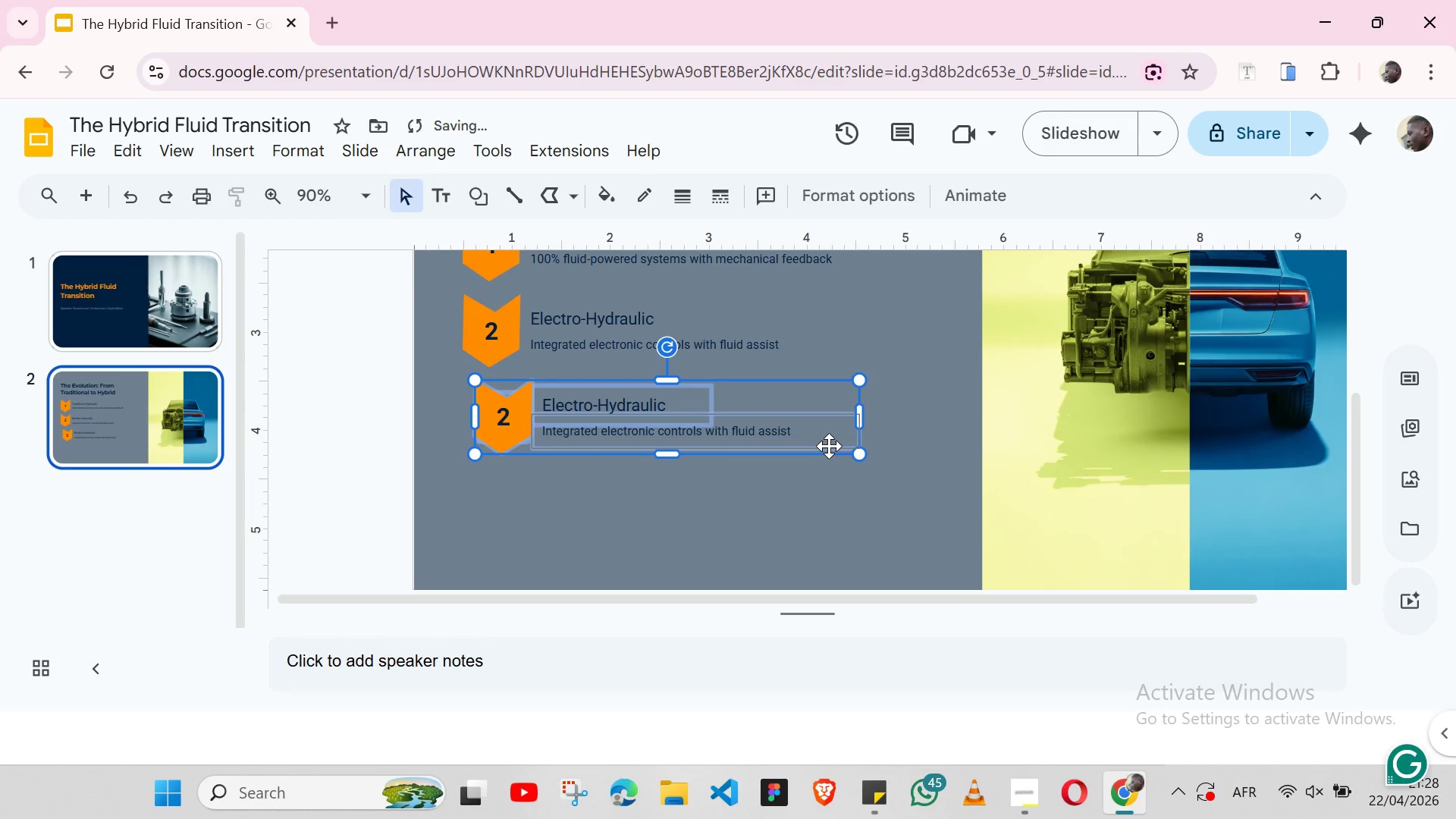 
left_click_drag(start_coordinate=[829, 446], to_coordinate=[813, 447])
 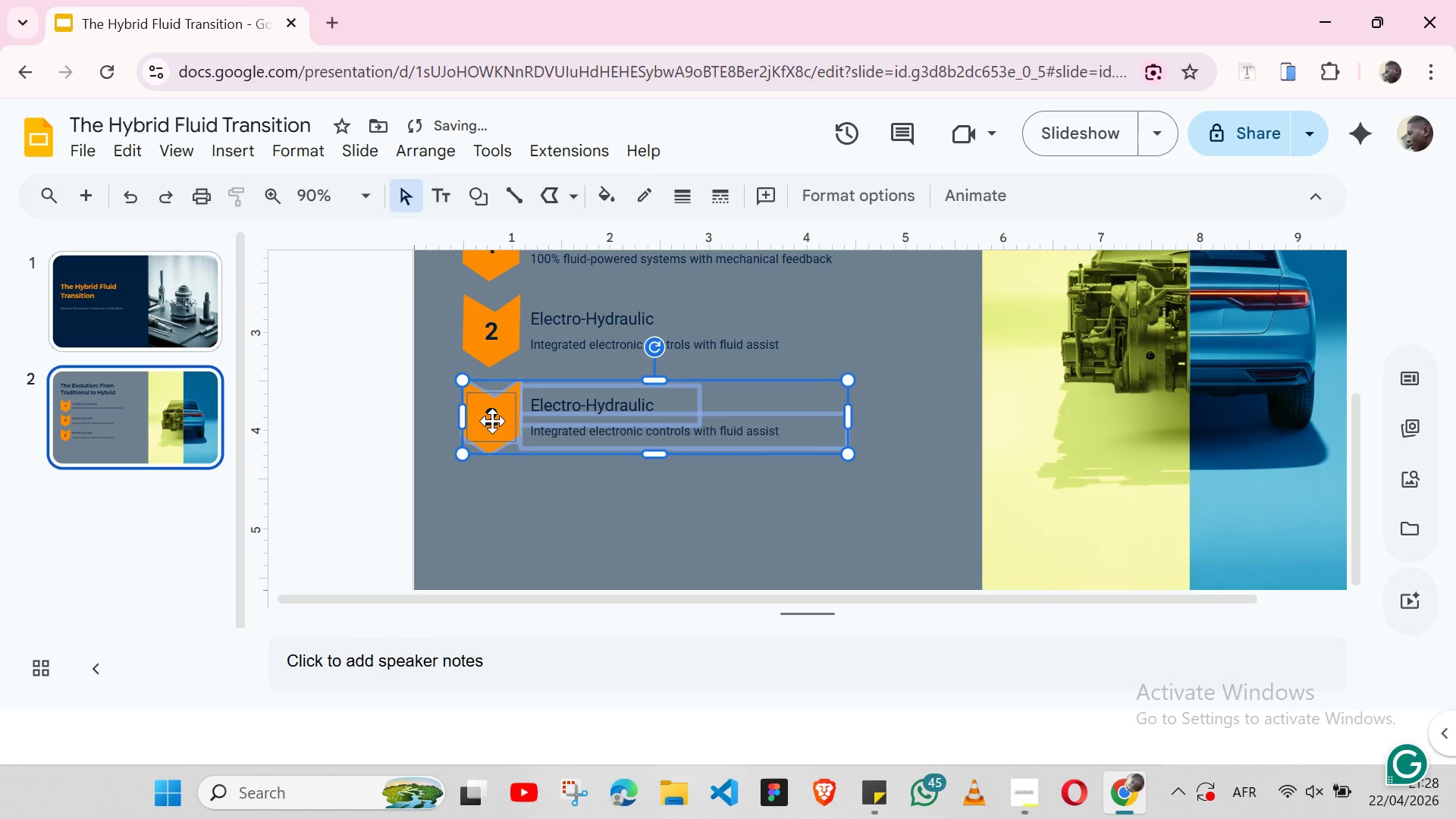 
double_click([492, 421])
 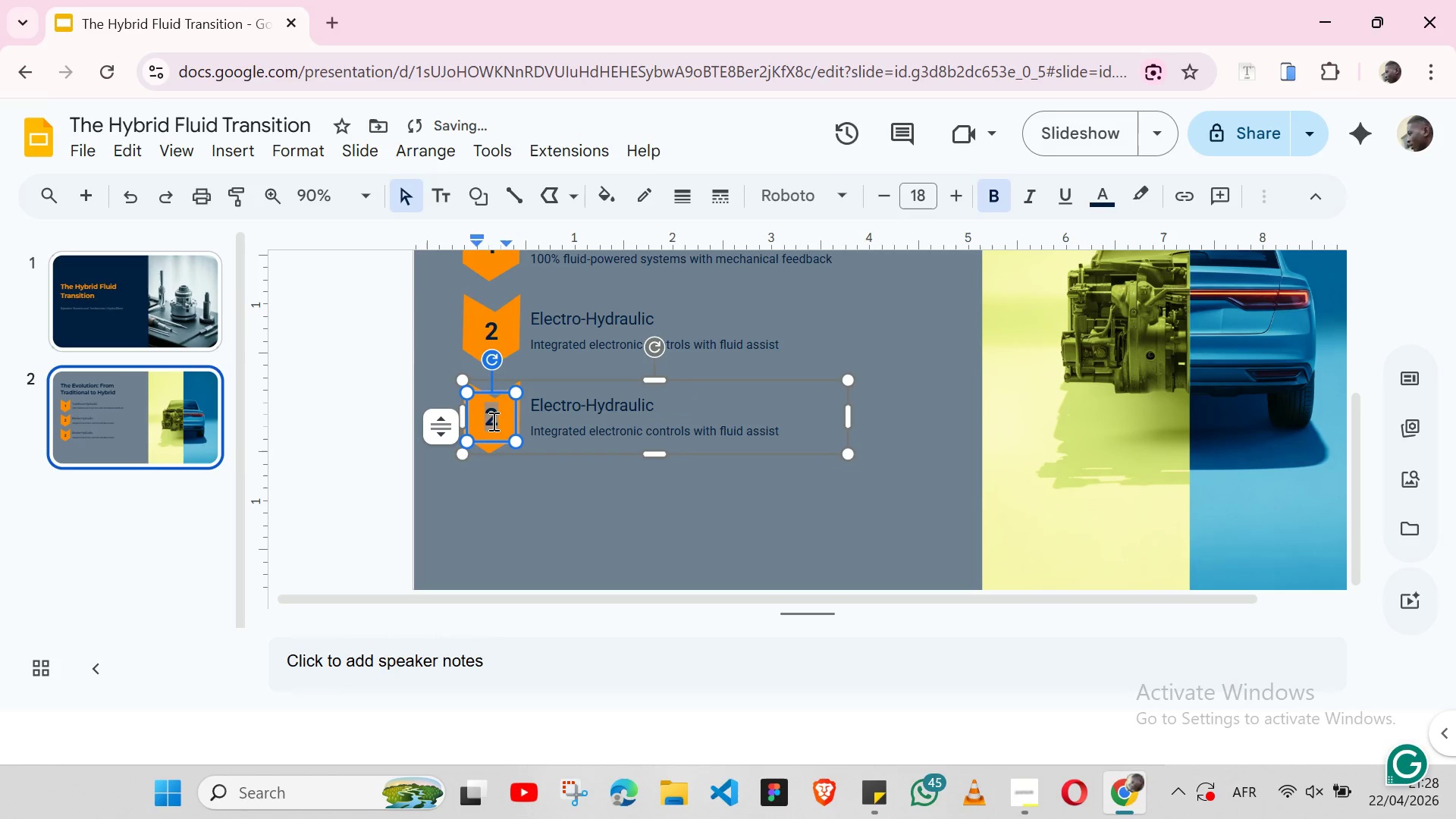 
triple_click([492, 421])
 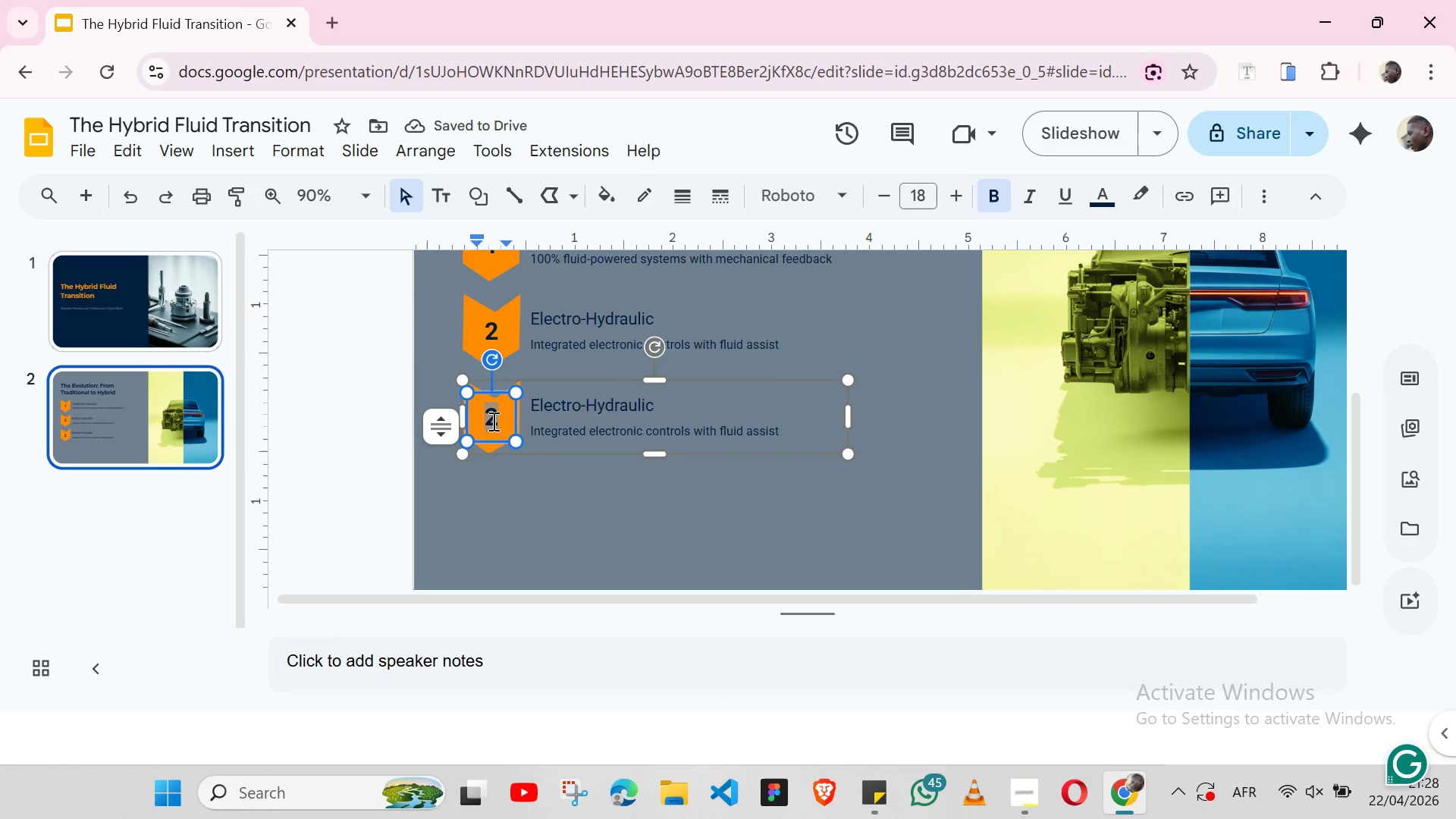 
key(3)
 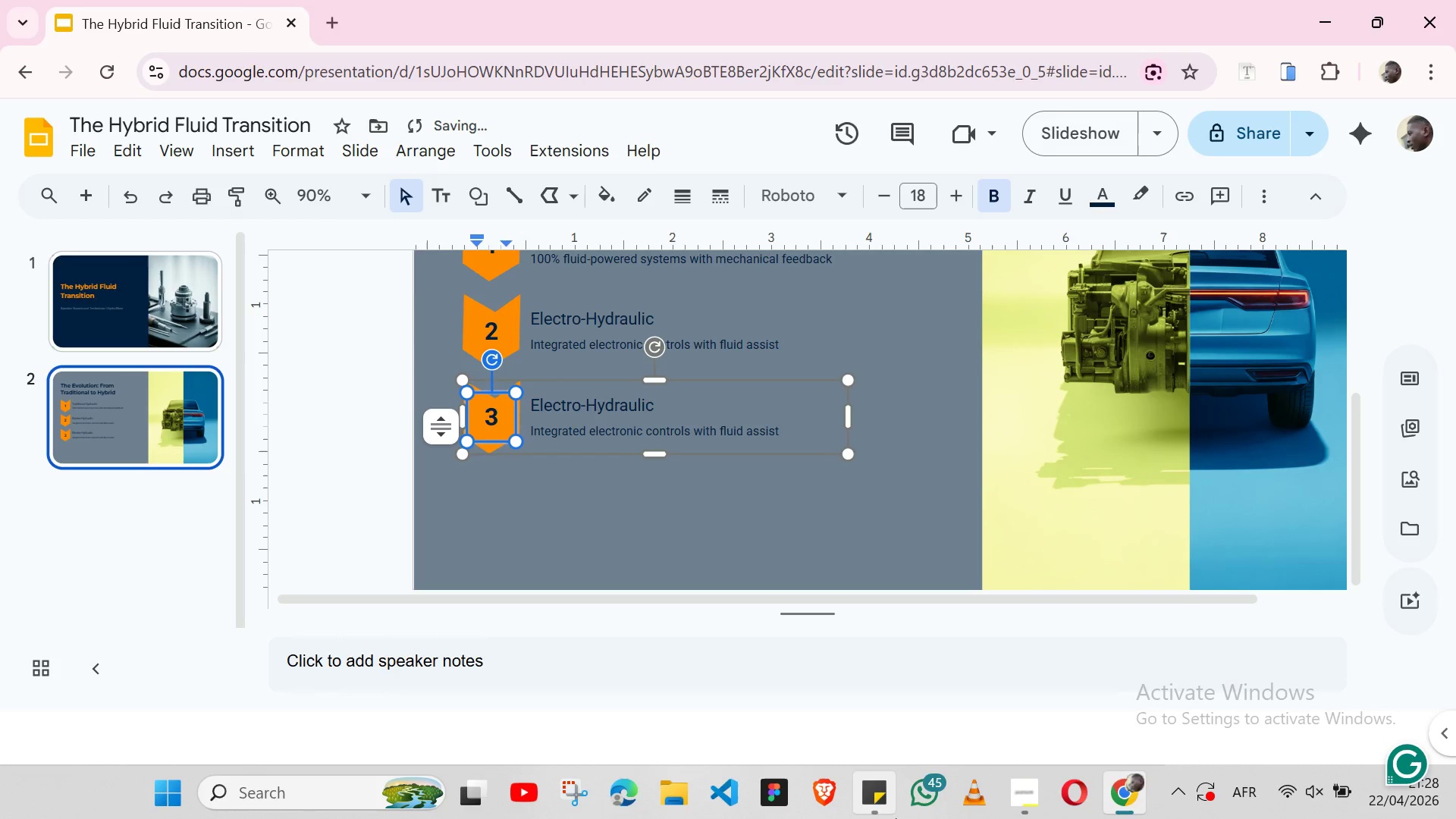 
left_click([865, 780])
 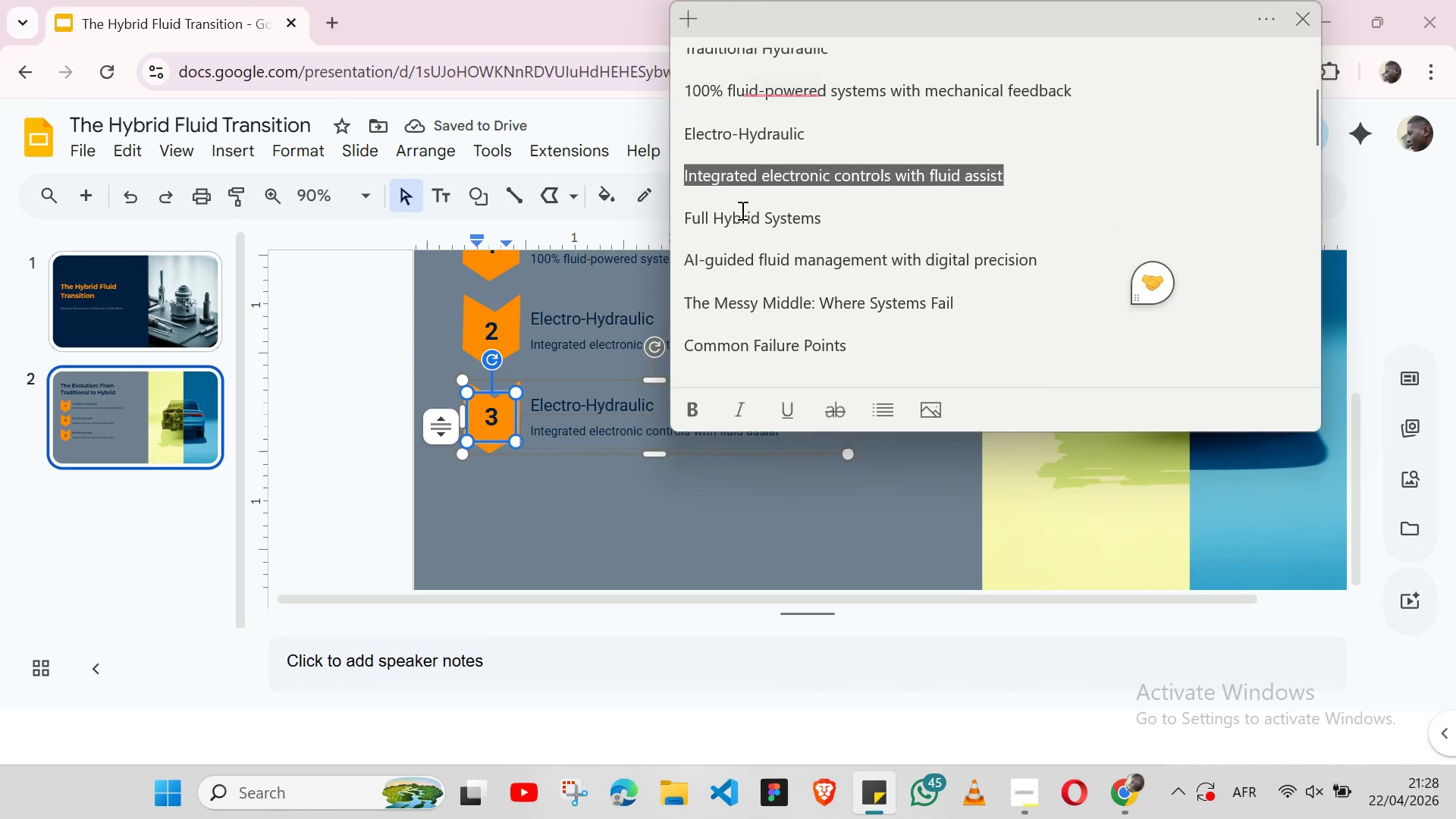 
double_click([735, 209])
 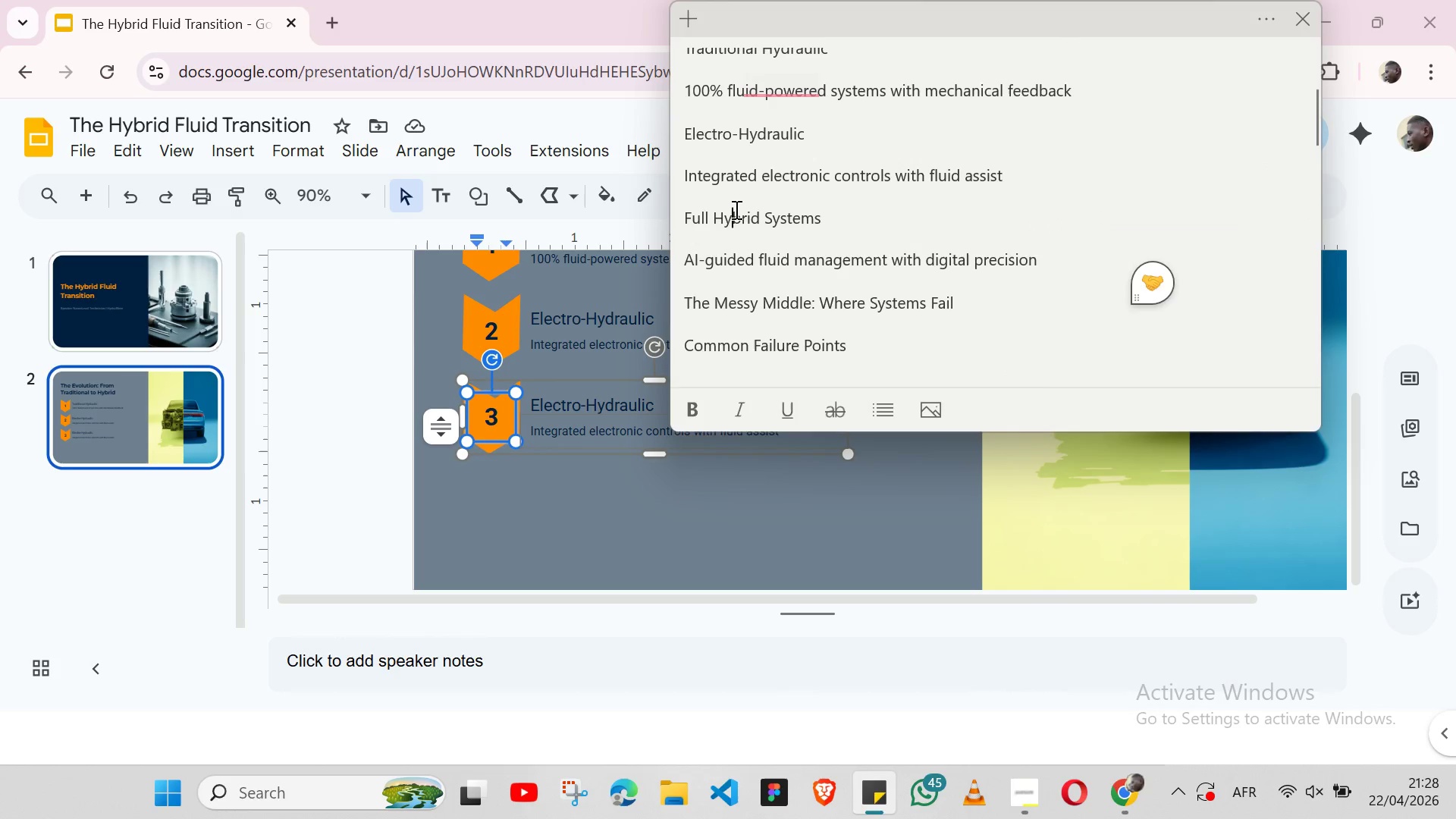 
double_click([735, 209])
 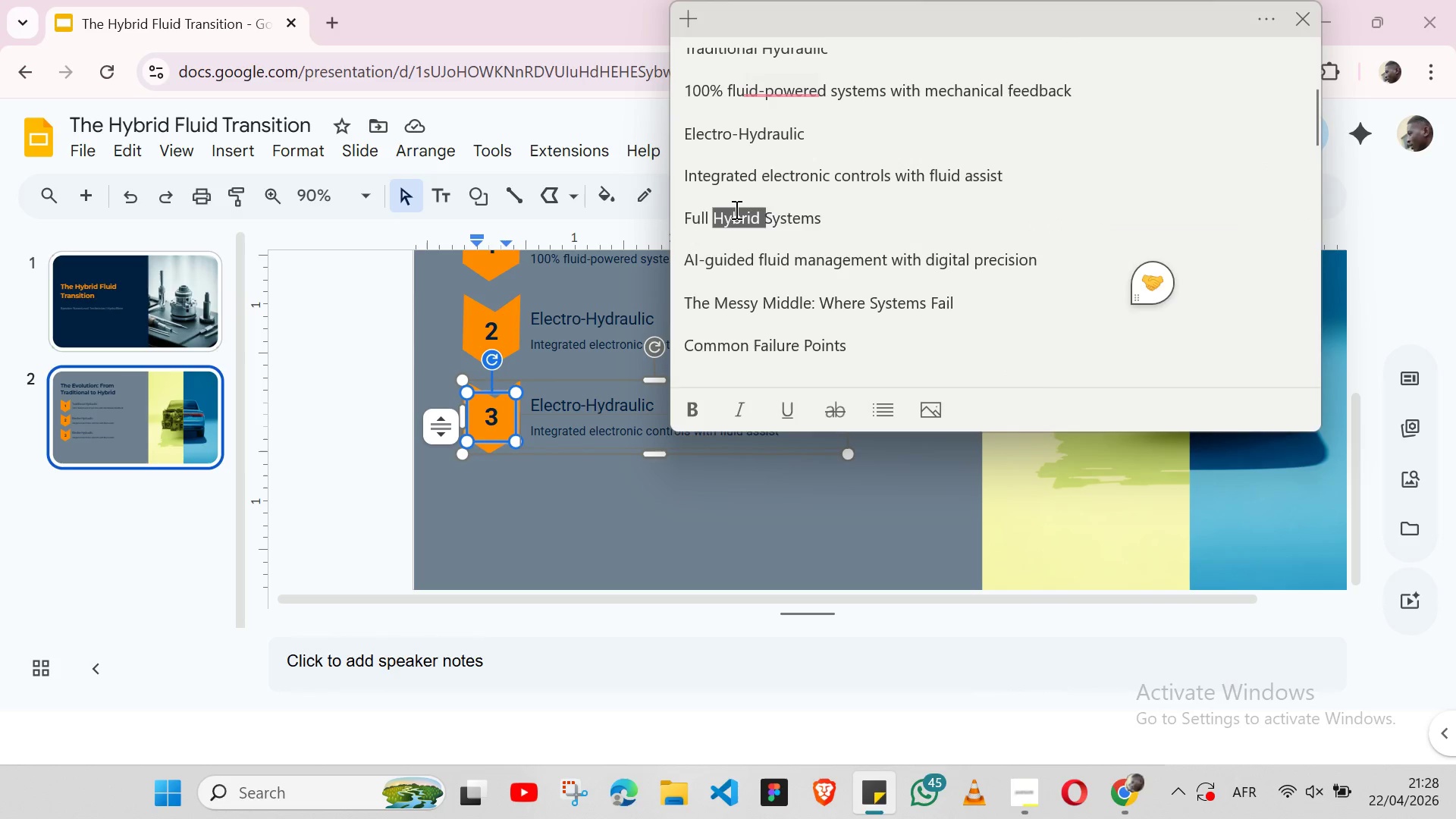 
triple_click([735, 209])
 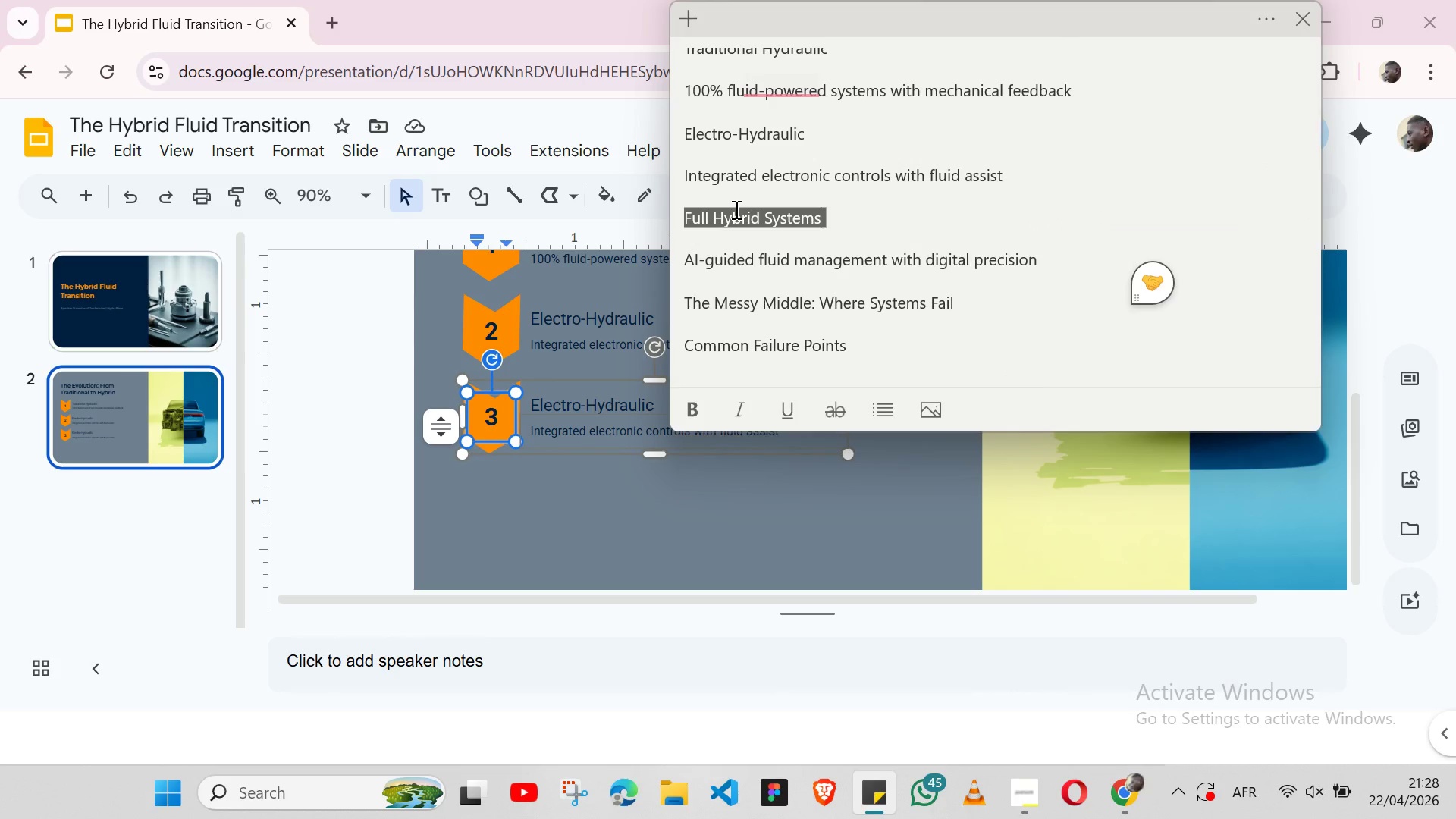 
key(Shift+ArrowLeft)
 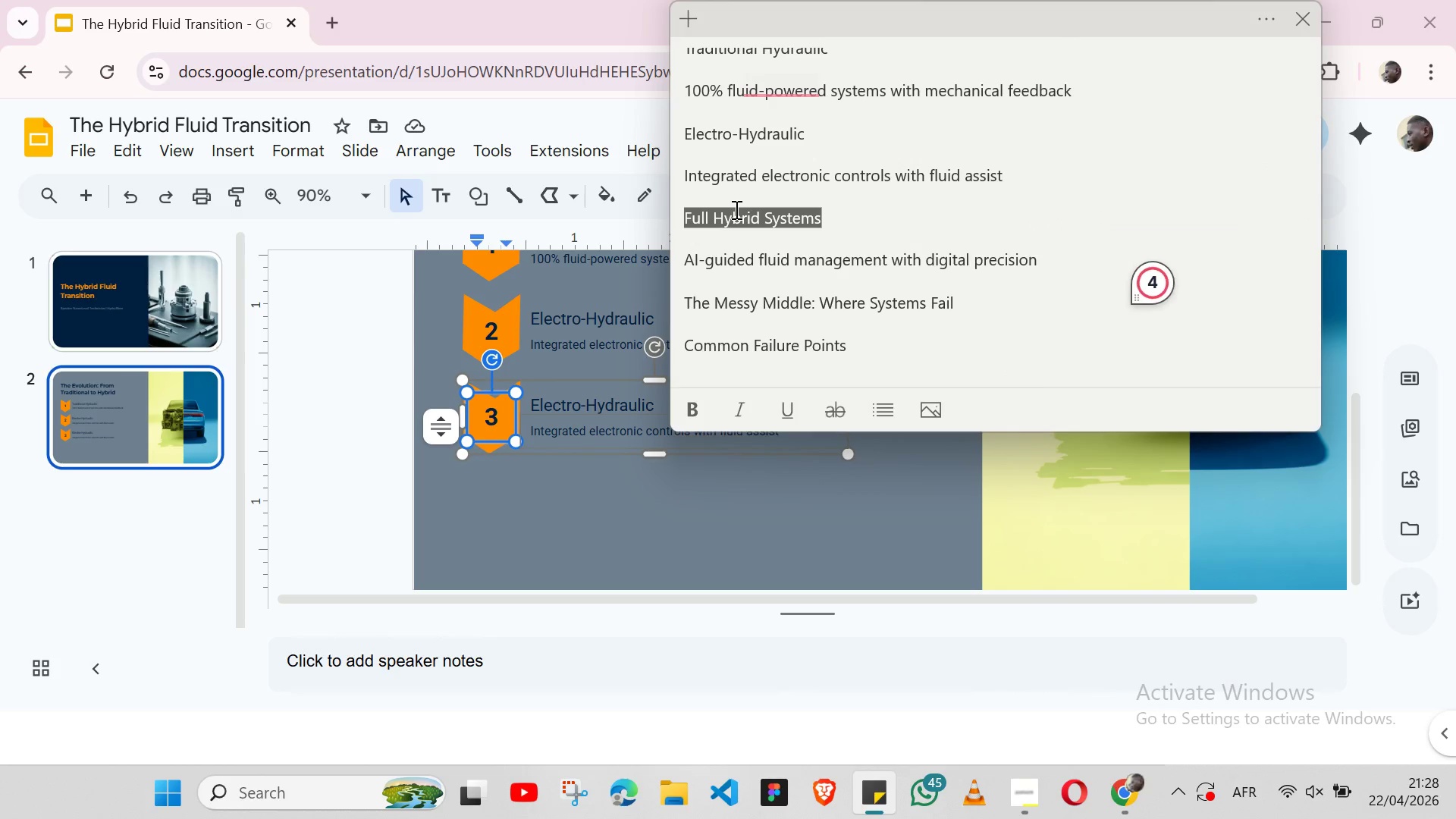 
key(Control+C)
 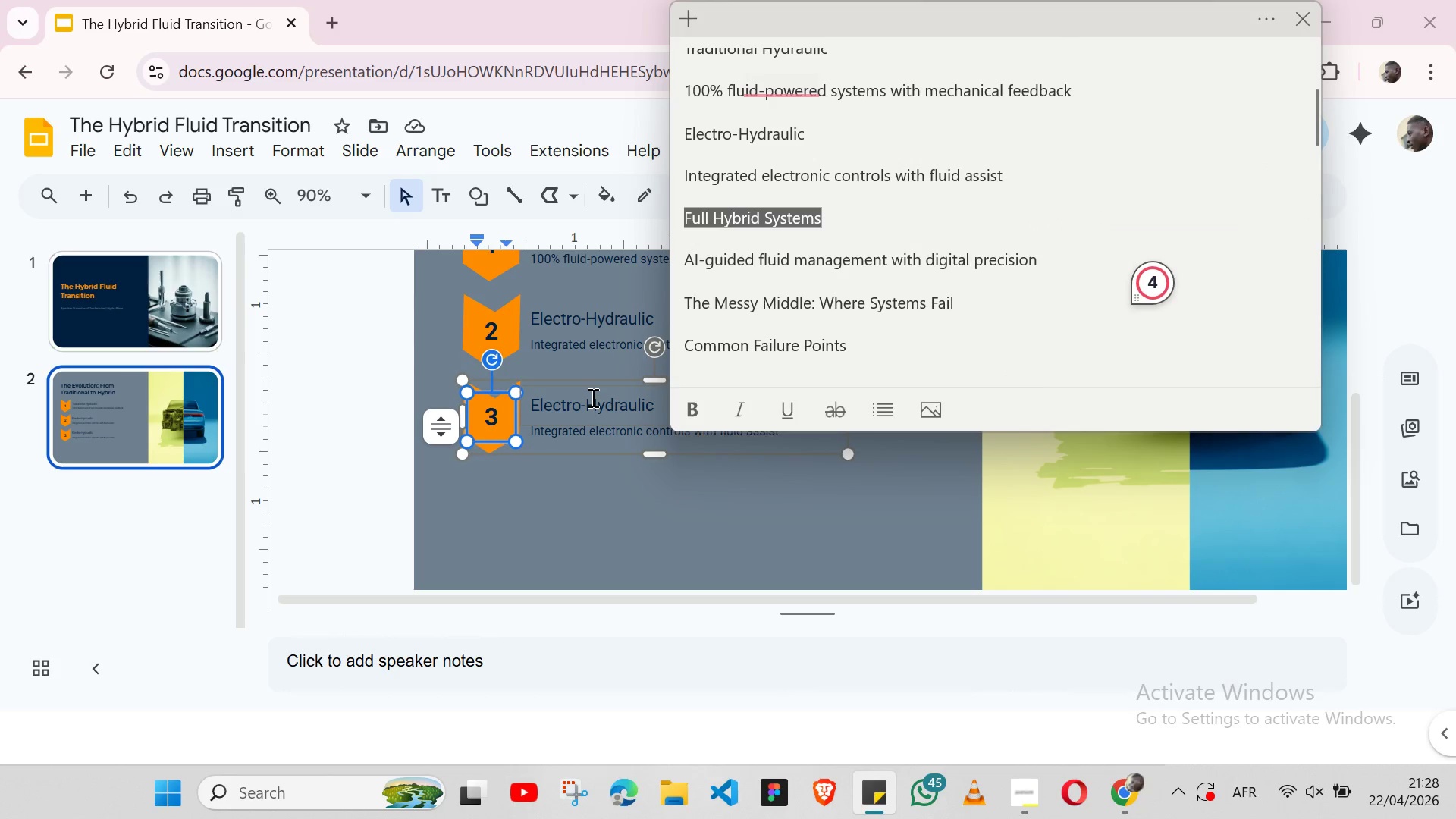 
double_click([592, 397])
 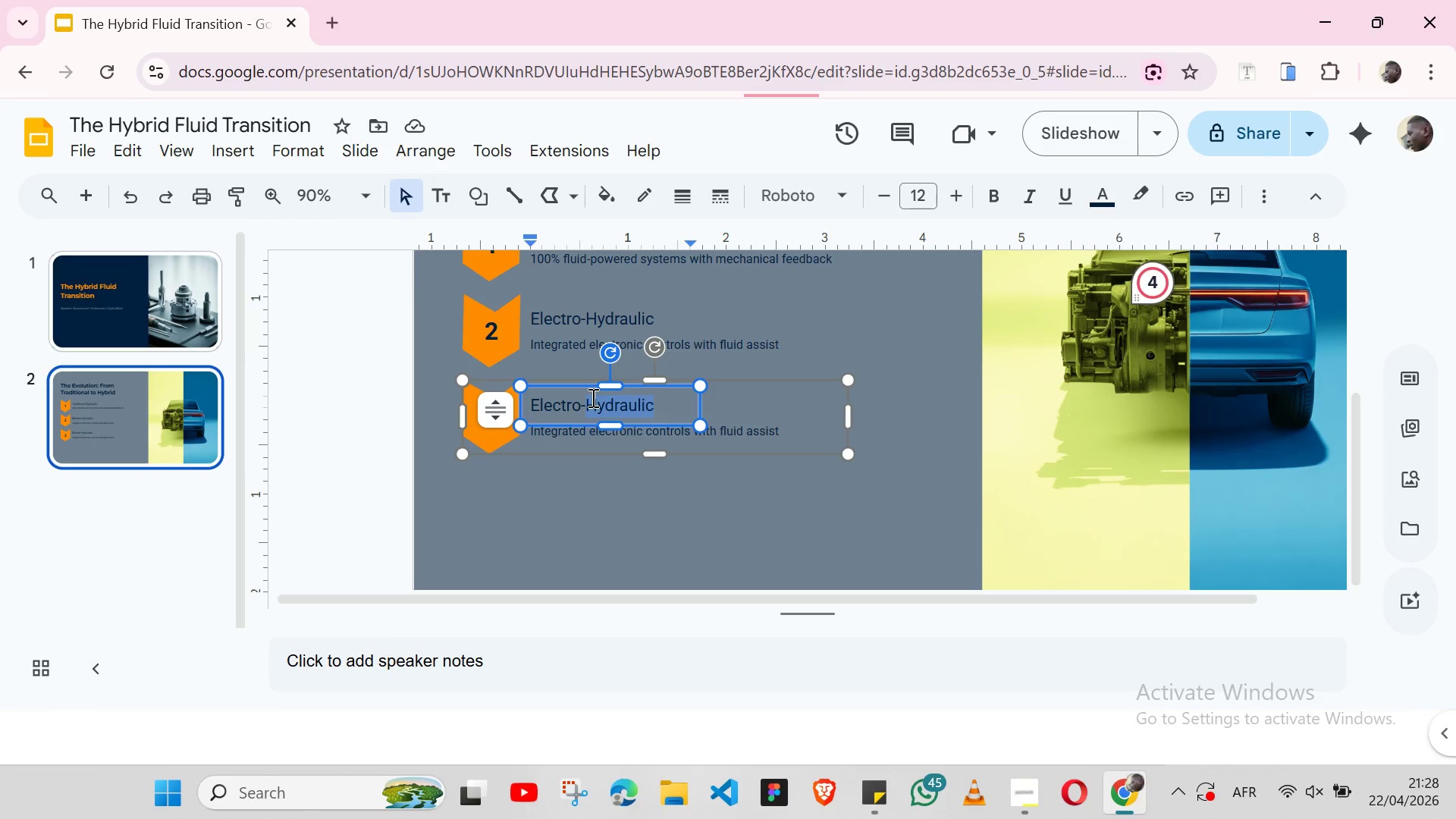 
triple_click([592, 397])
 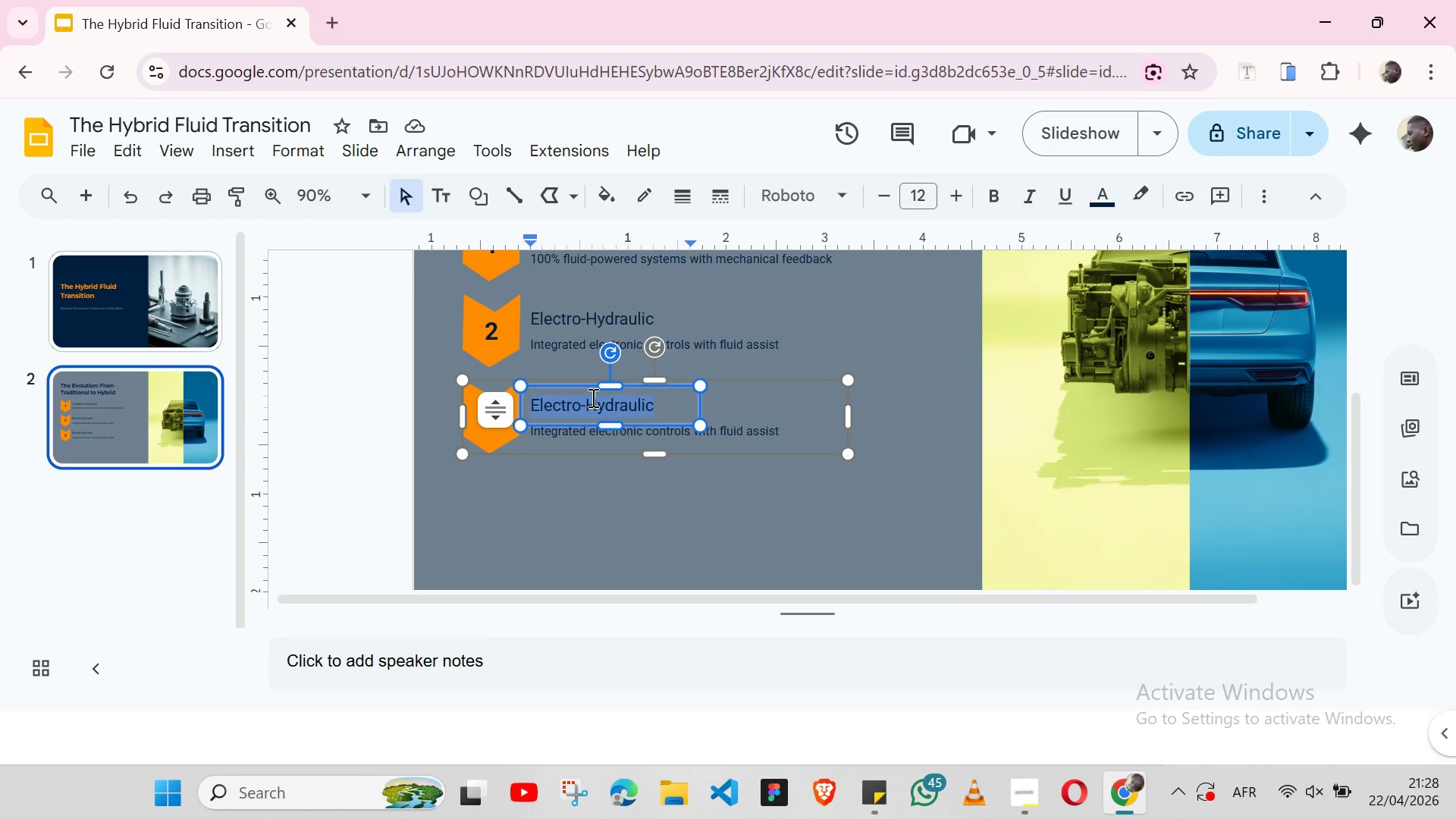 
key(Control+V)
 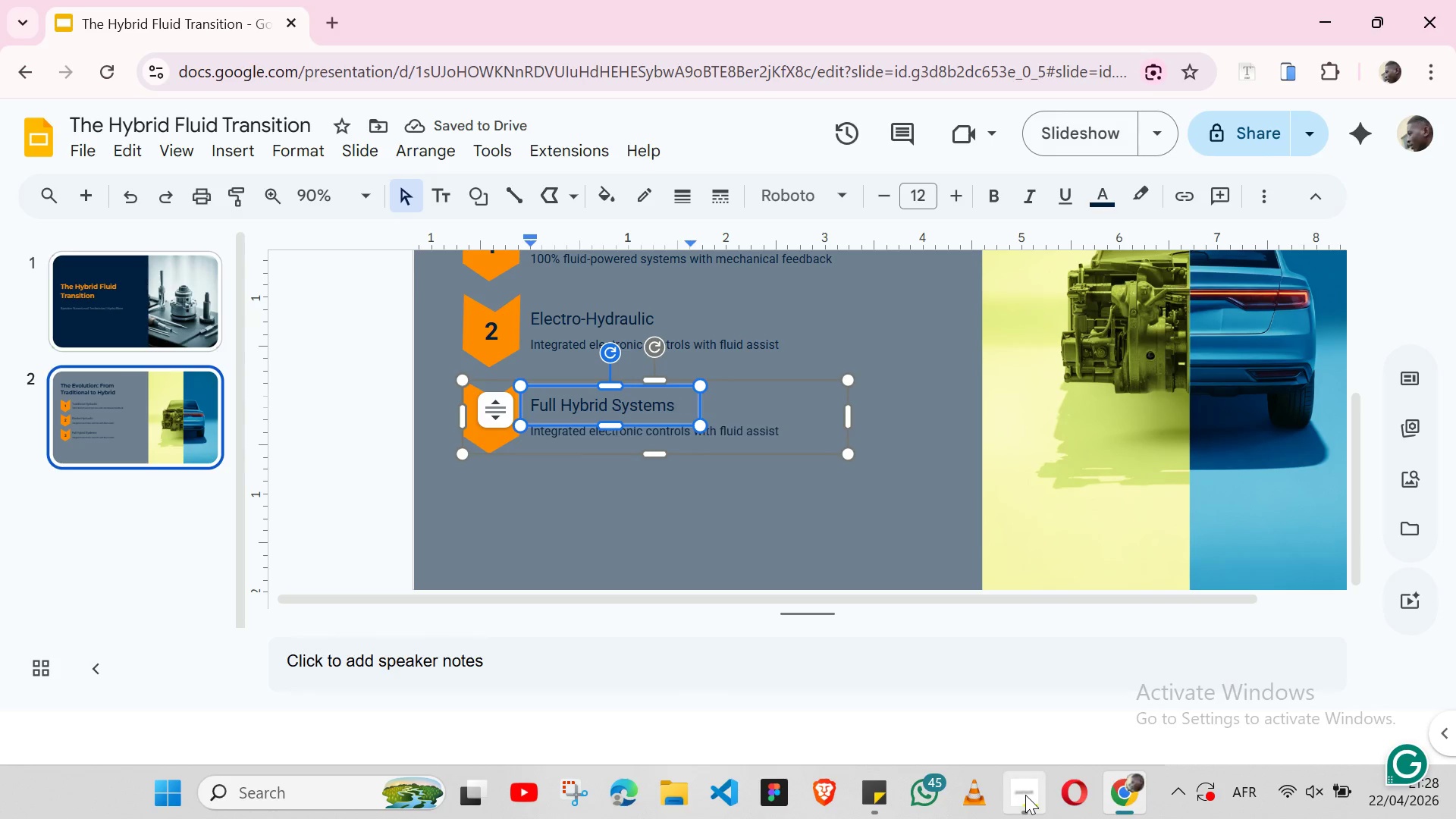 
left_click([1025, 795])